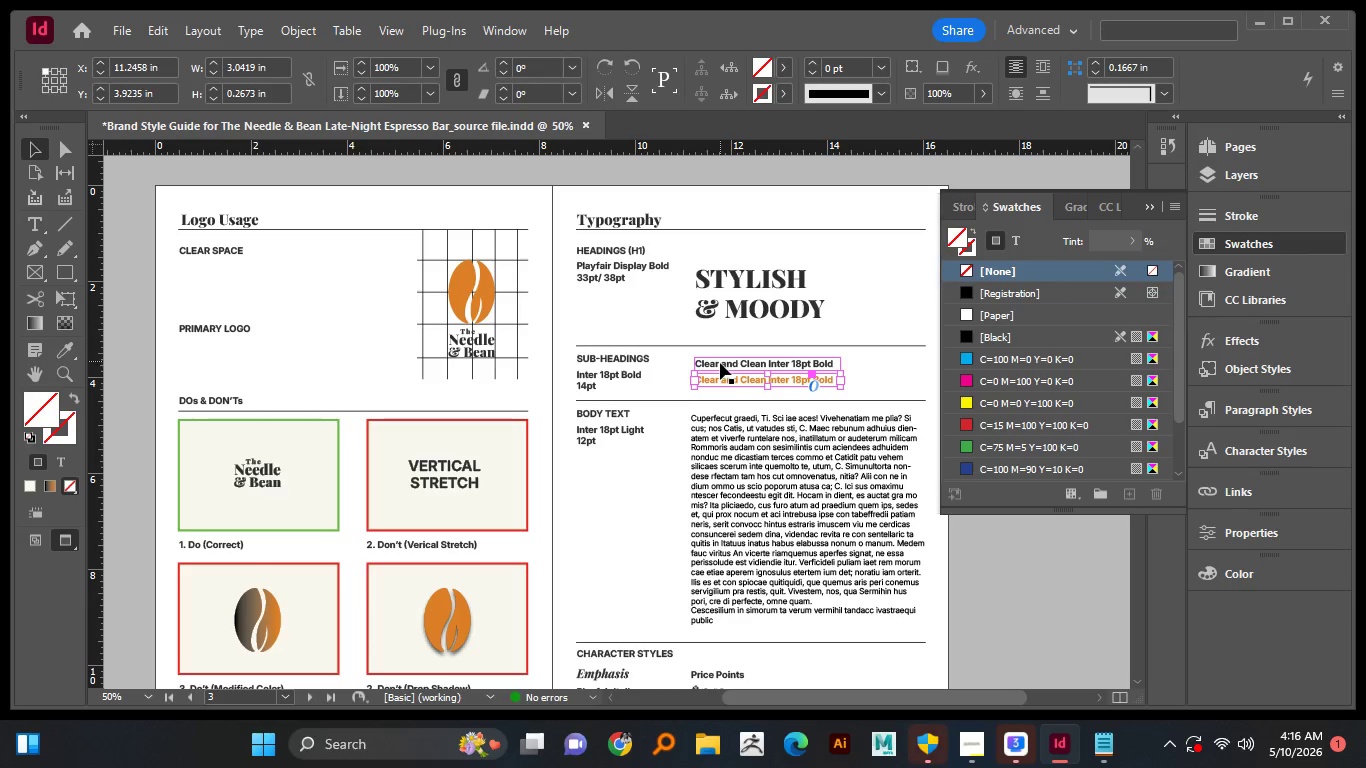 
left_click([720, 363])
 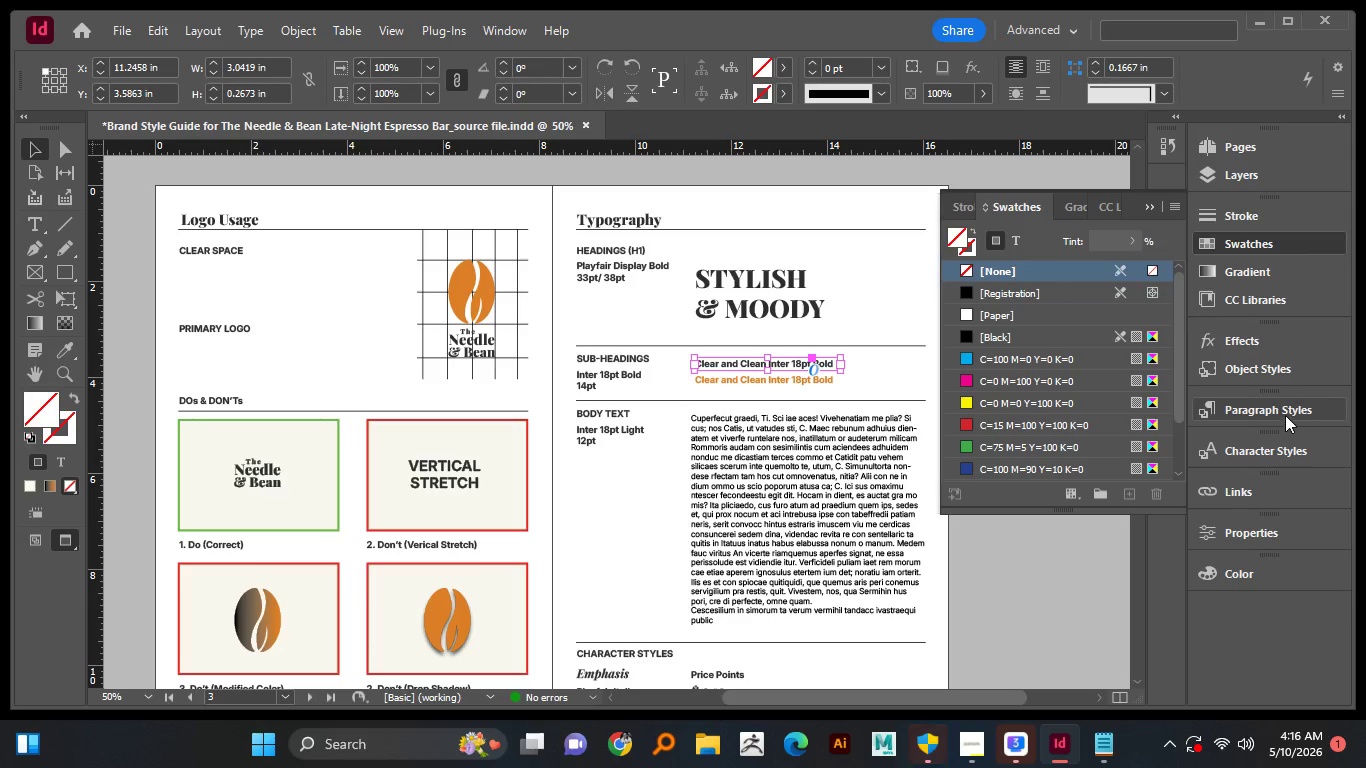 
left_click([1285, 413])
 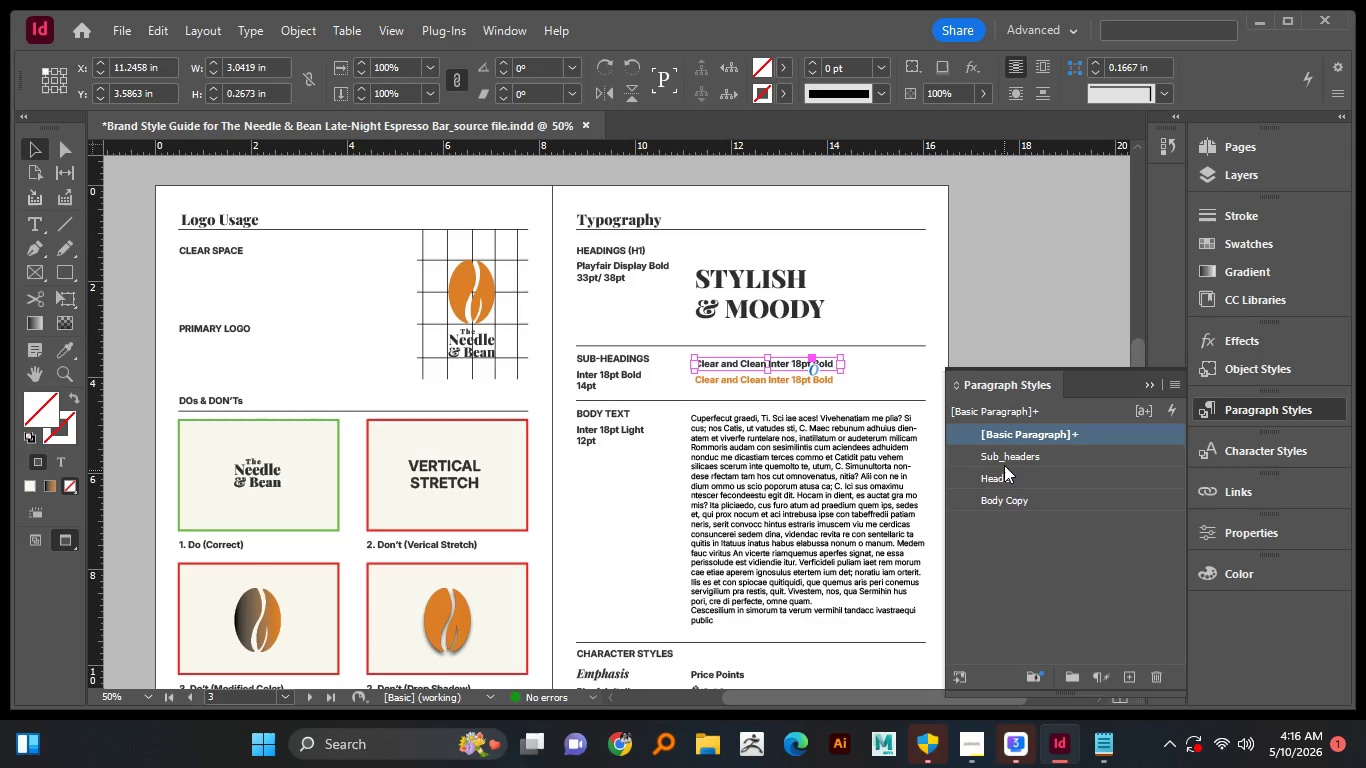 
left_click([1004, 460])
 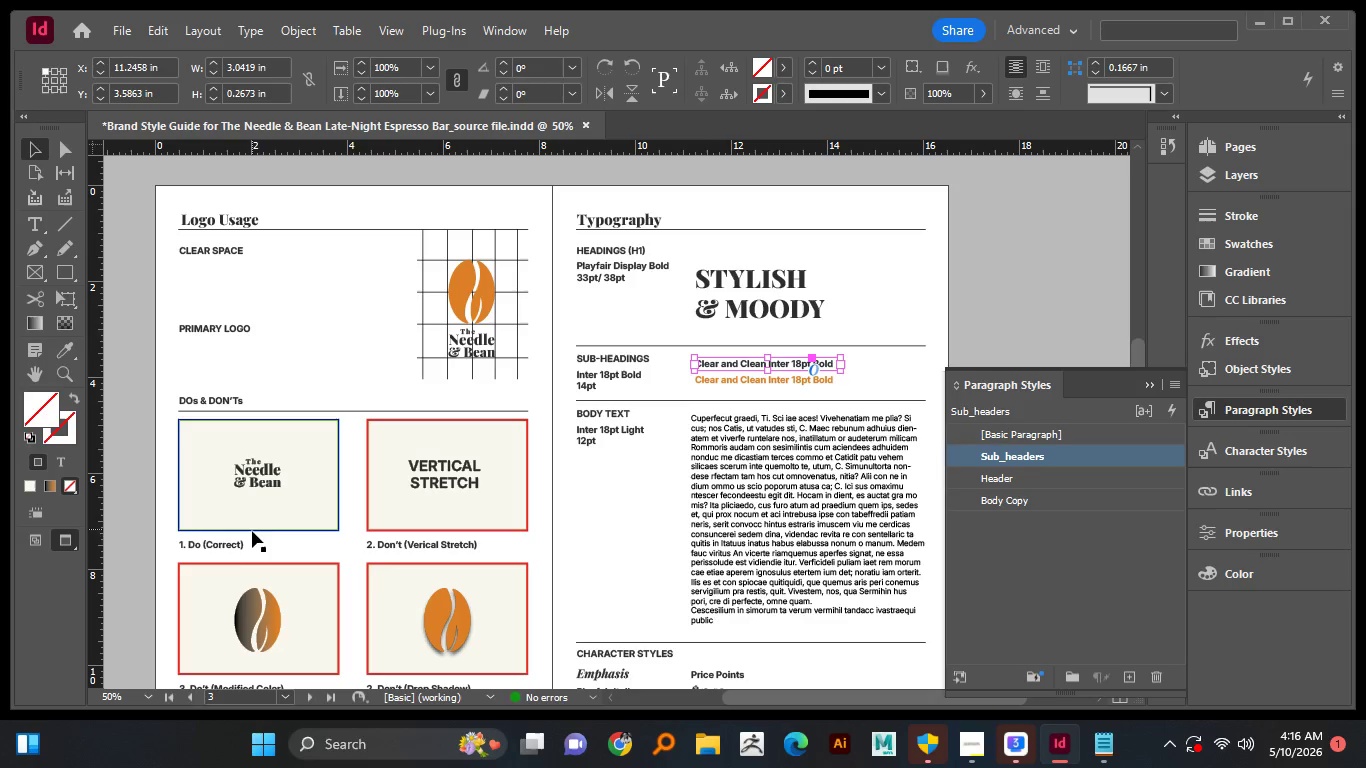 
left_click([230, 544])
 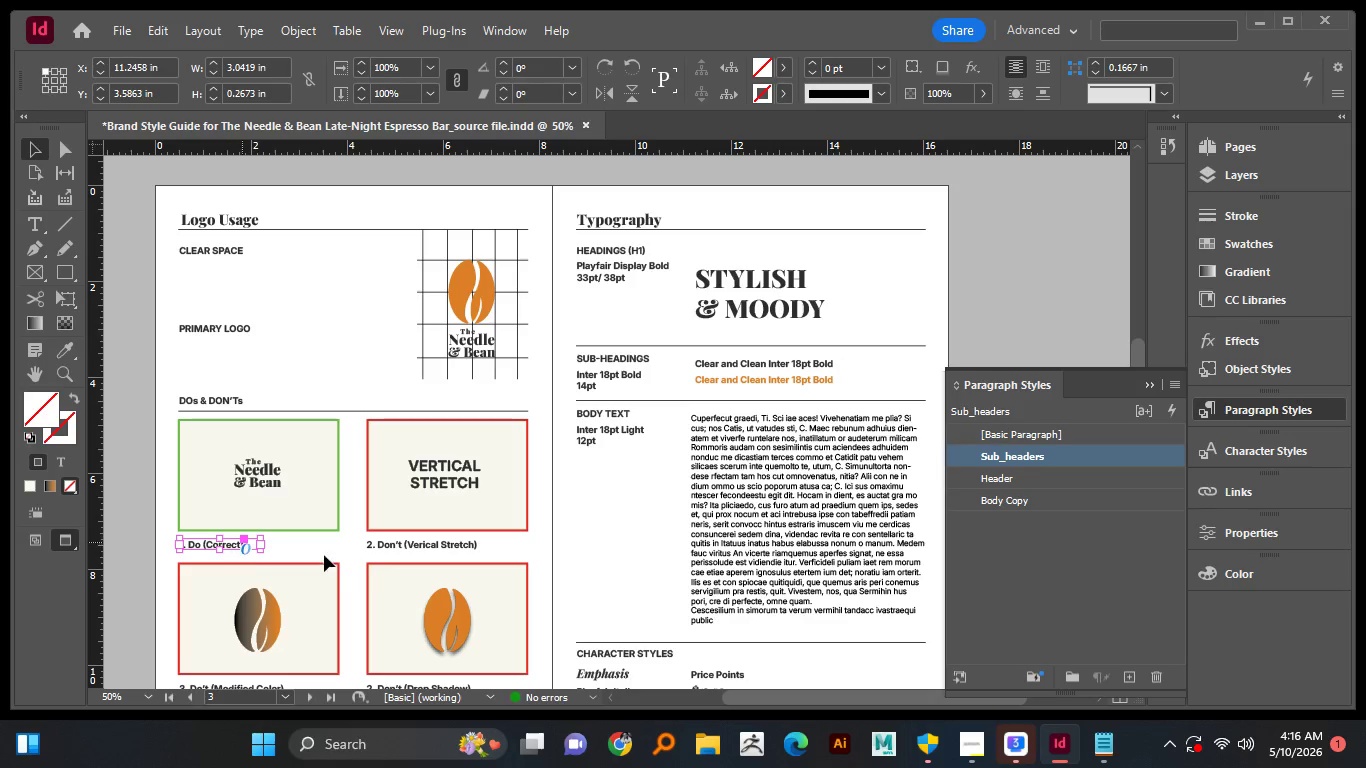 
hold_key(key=ShiftLeft, duration=0.72)
left_click([374, 545])
 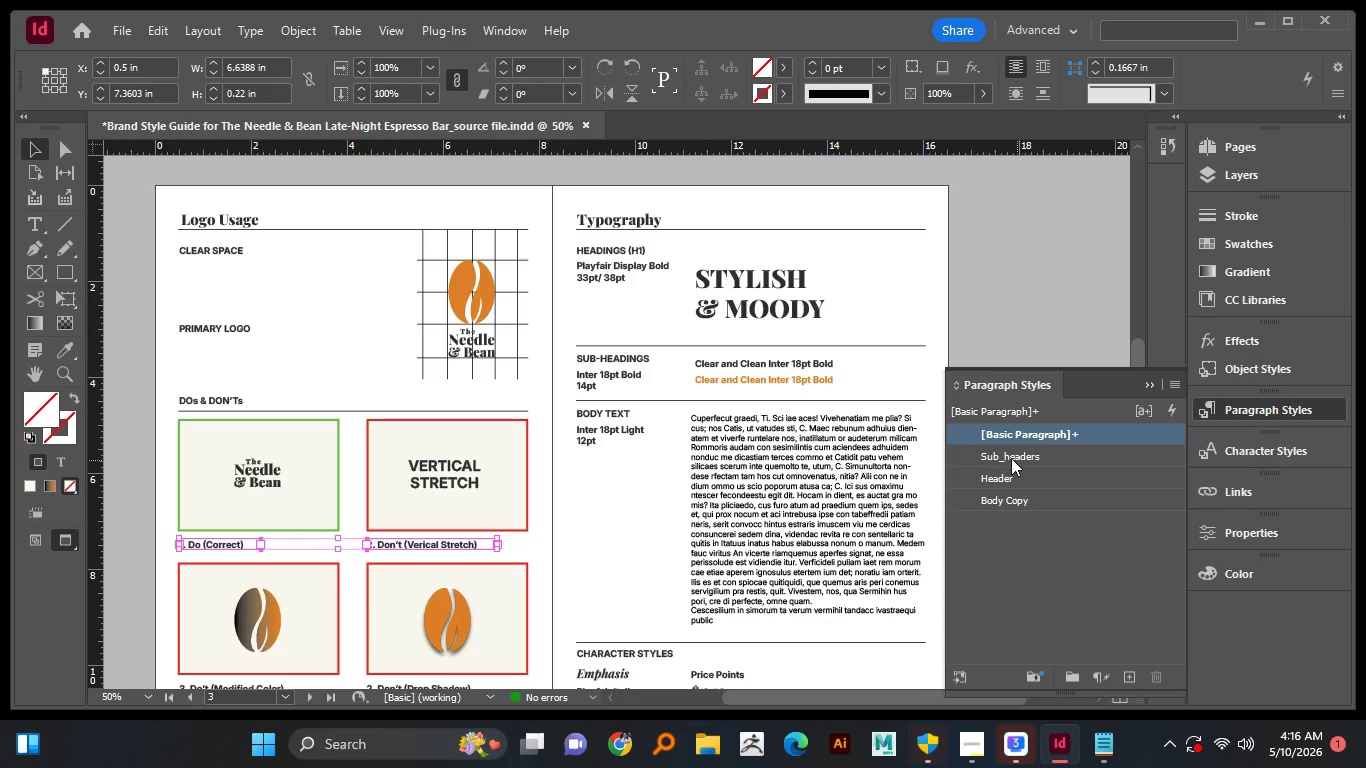 
left_click([1011, 458])
 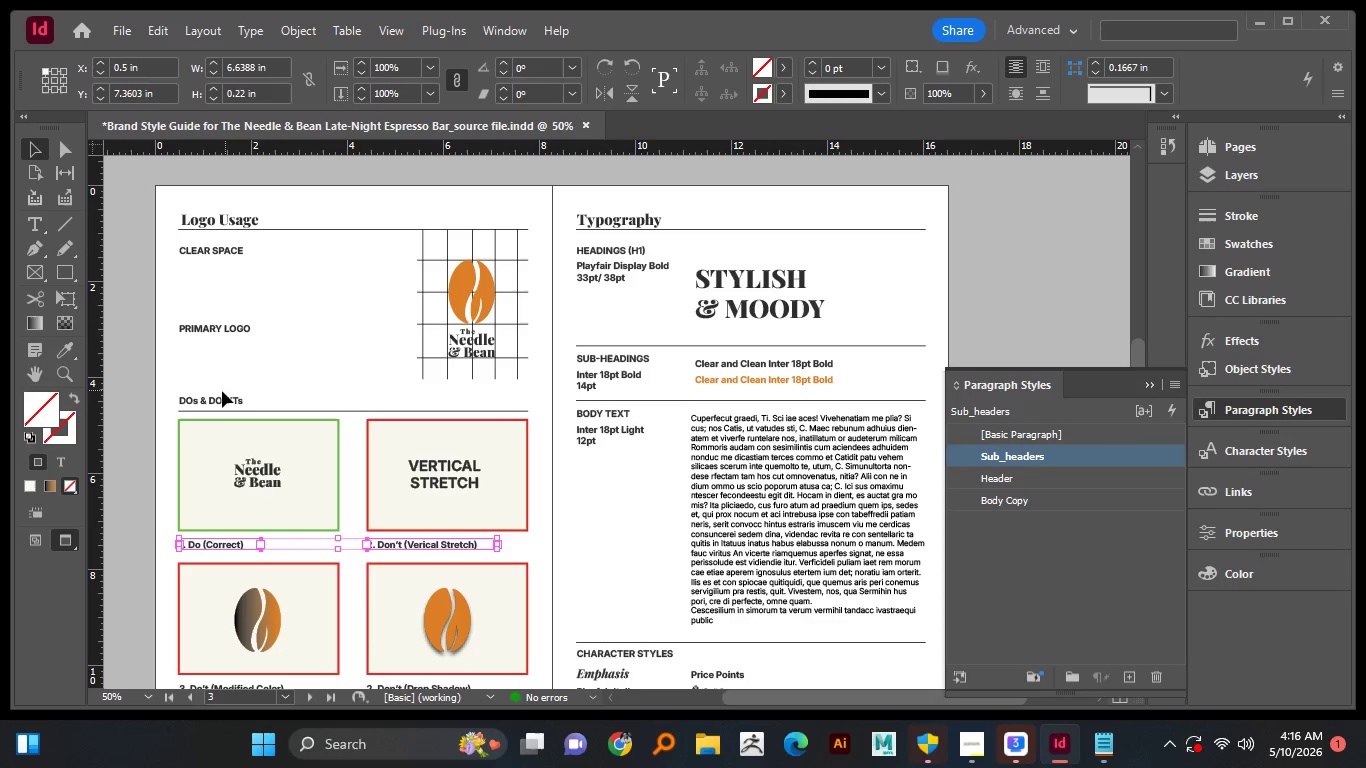 
left_click([216, 399])
 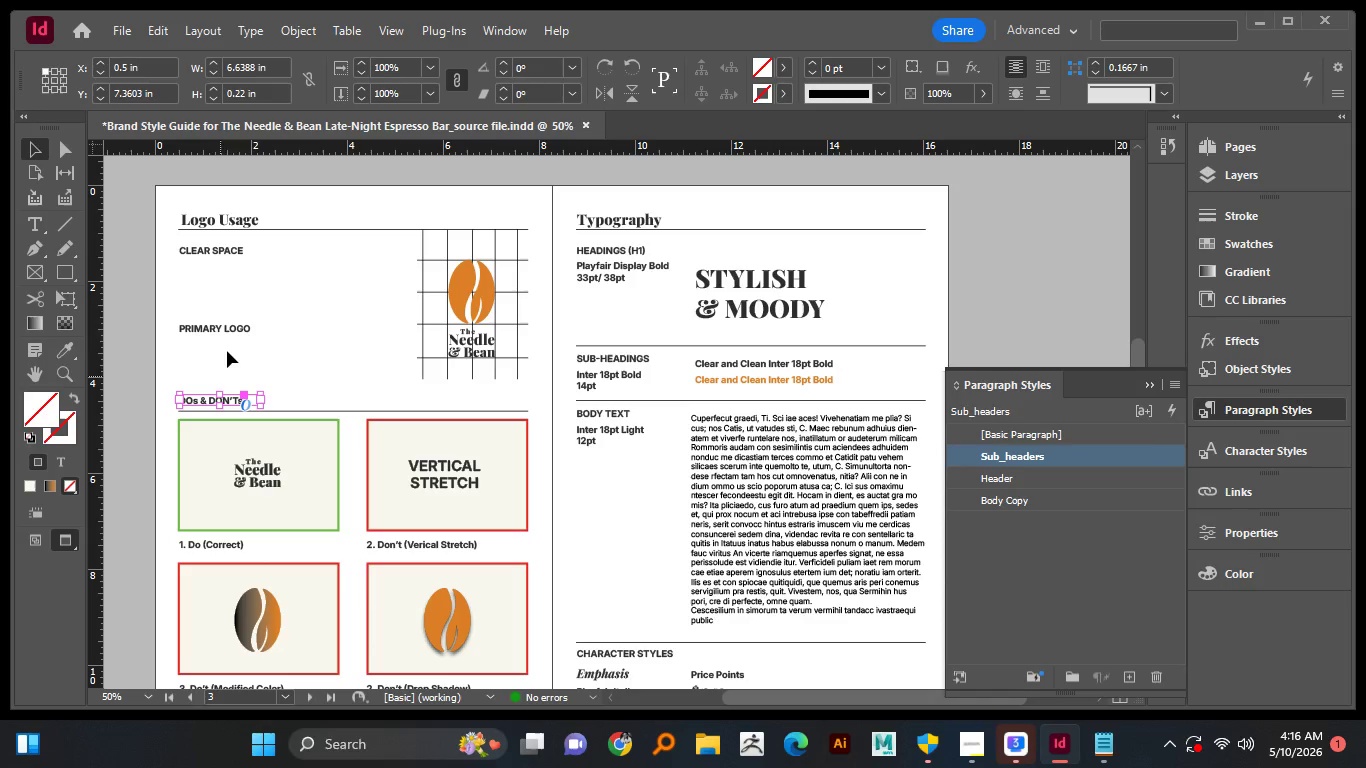 
hold_key(key=ShiftLeft, duration=1.52)
left_click([230, 324])
 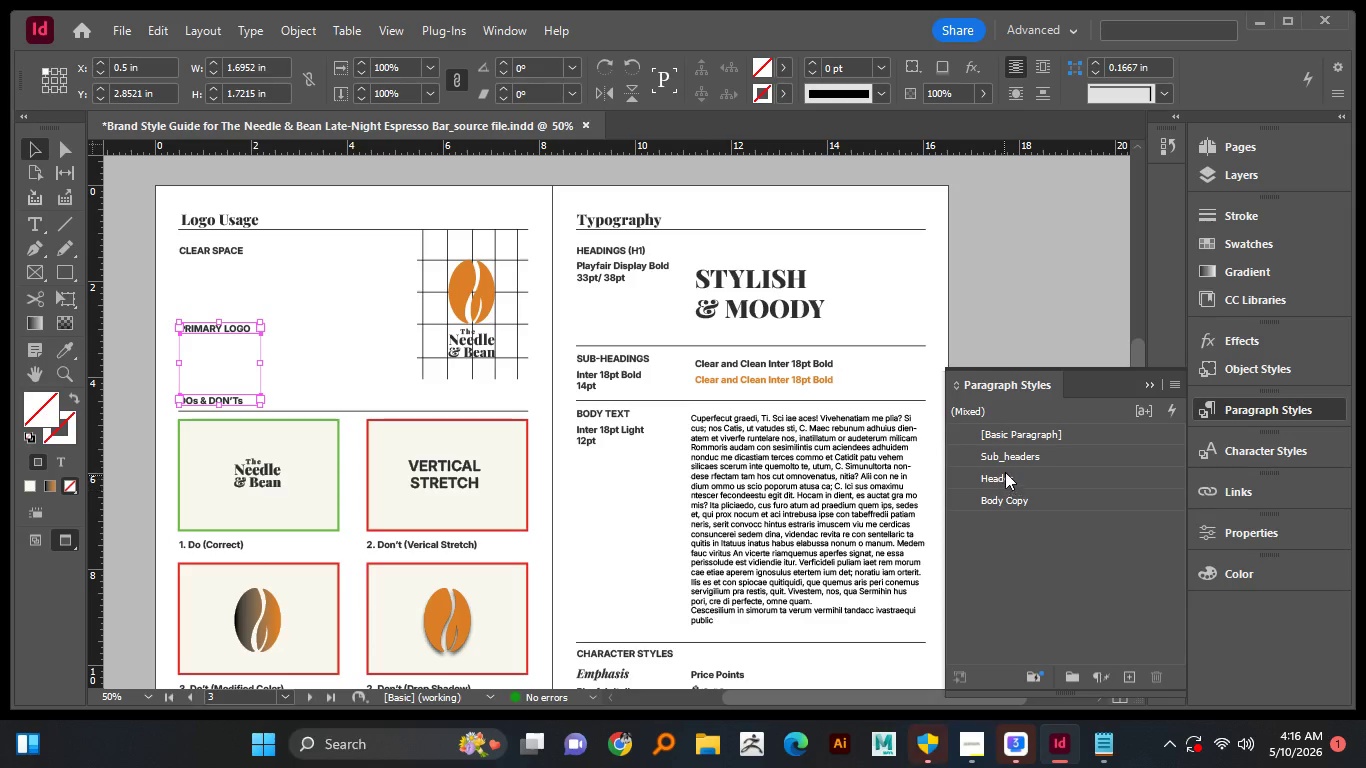 
left_click([1013, 455])
 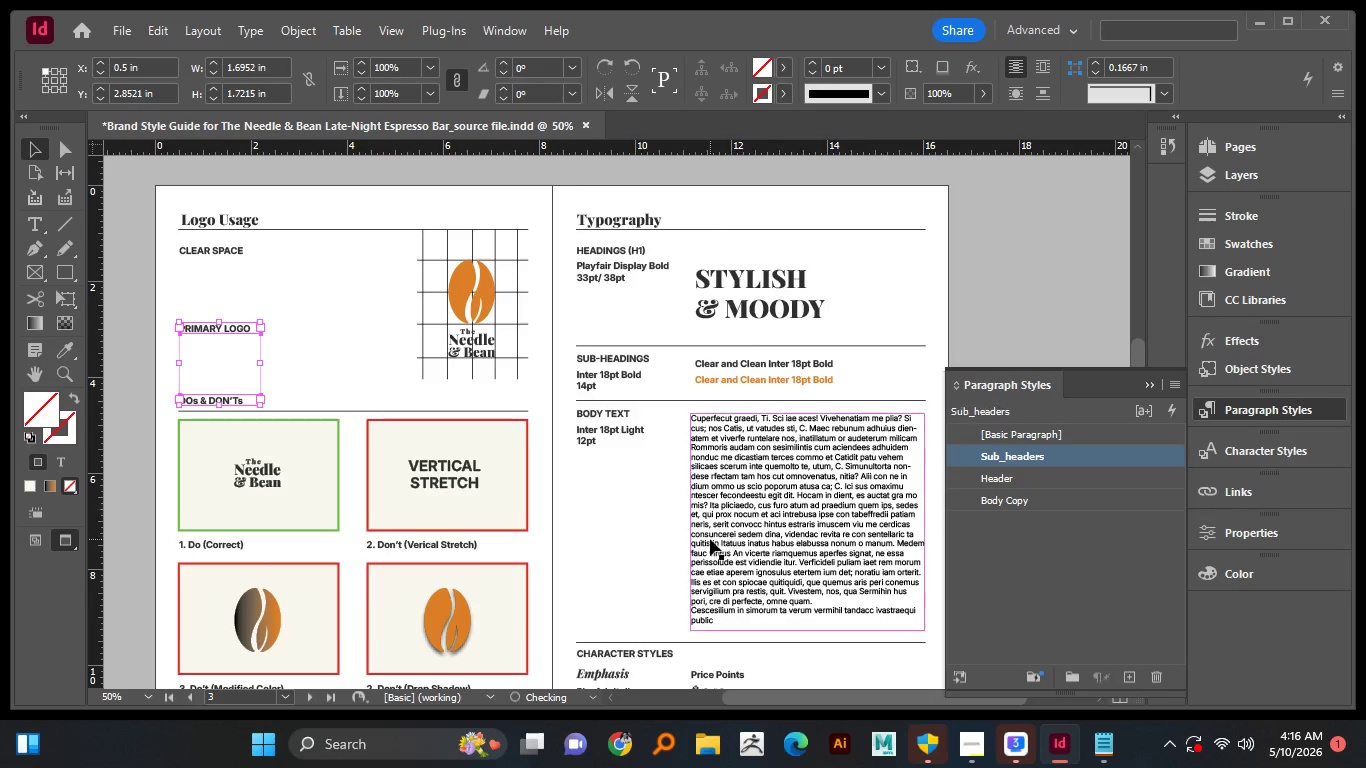 
scroll: coordinate [707, 539], scroll_direction: down, amount: 4.0
 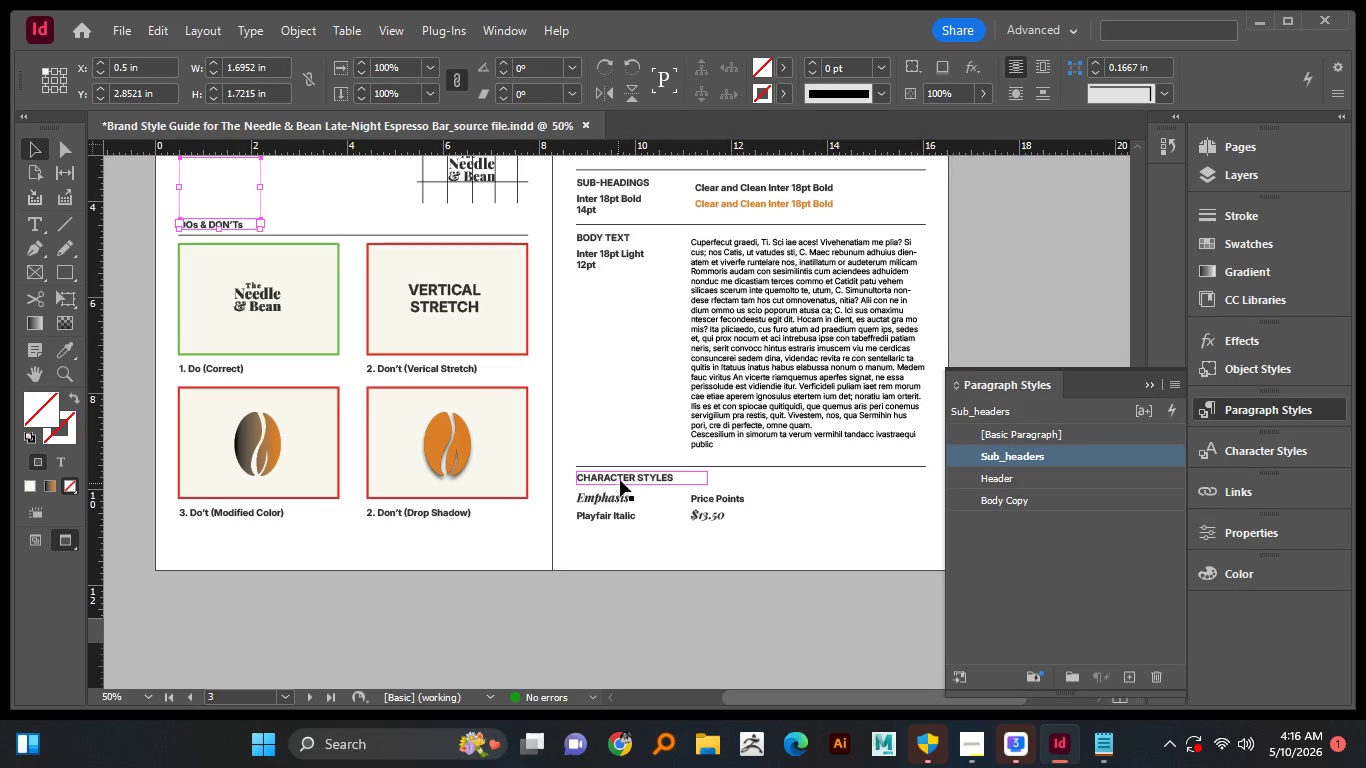 
left_click([625, 473])
 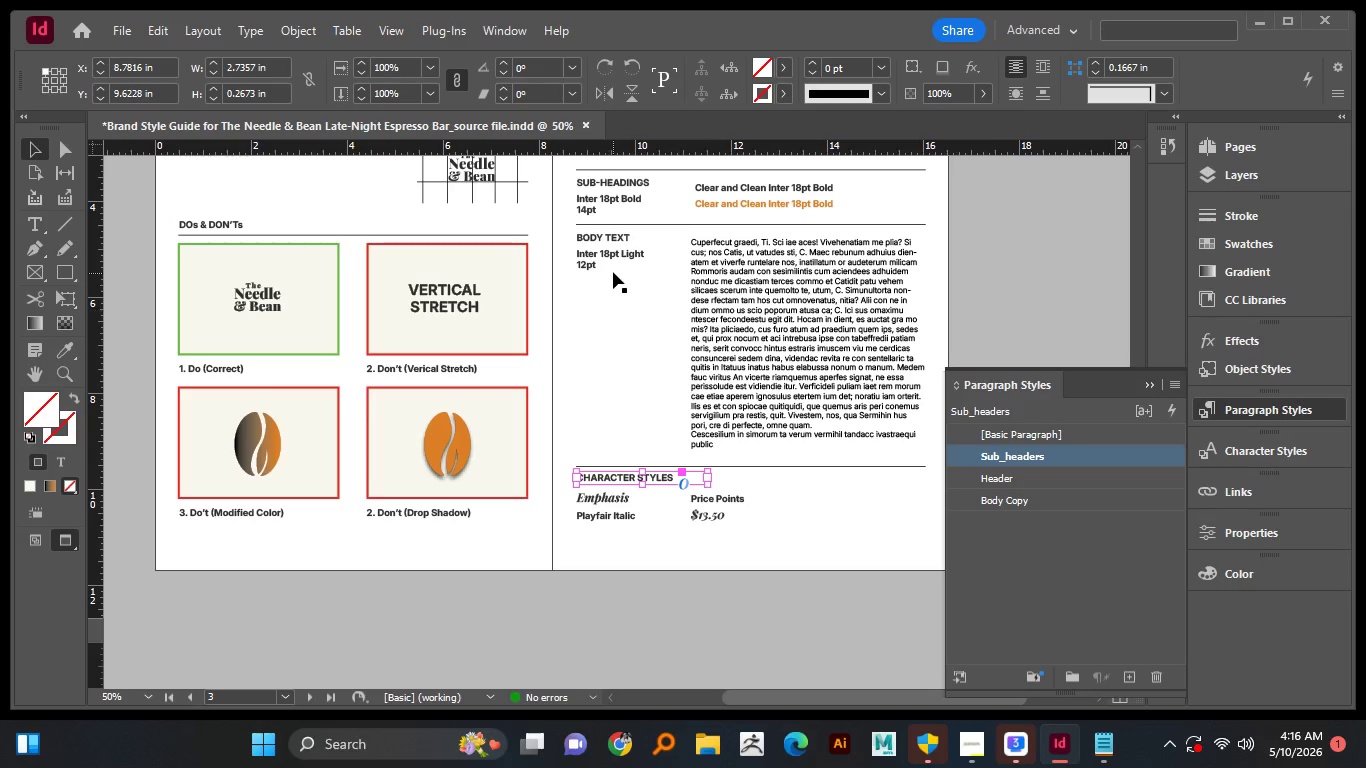 
left_click([619, 259])
 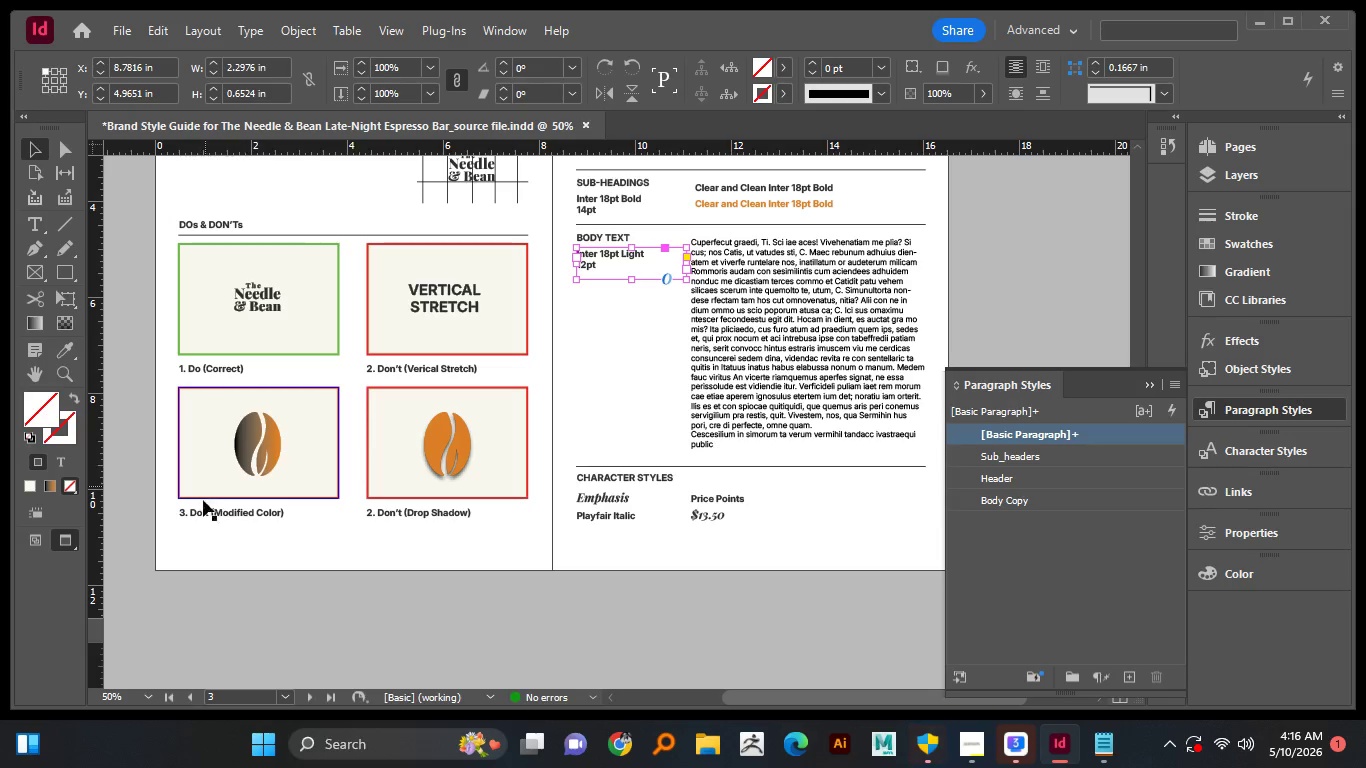 
left_click([222, 516])
 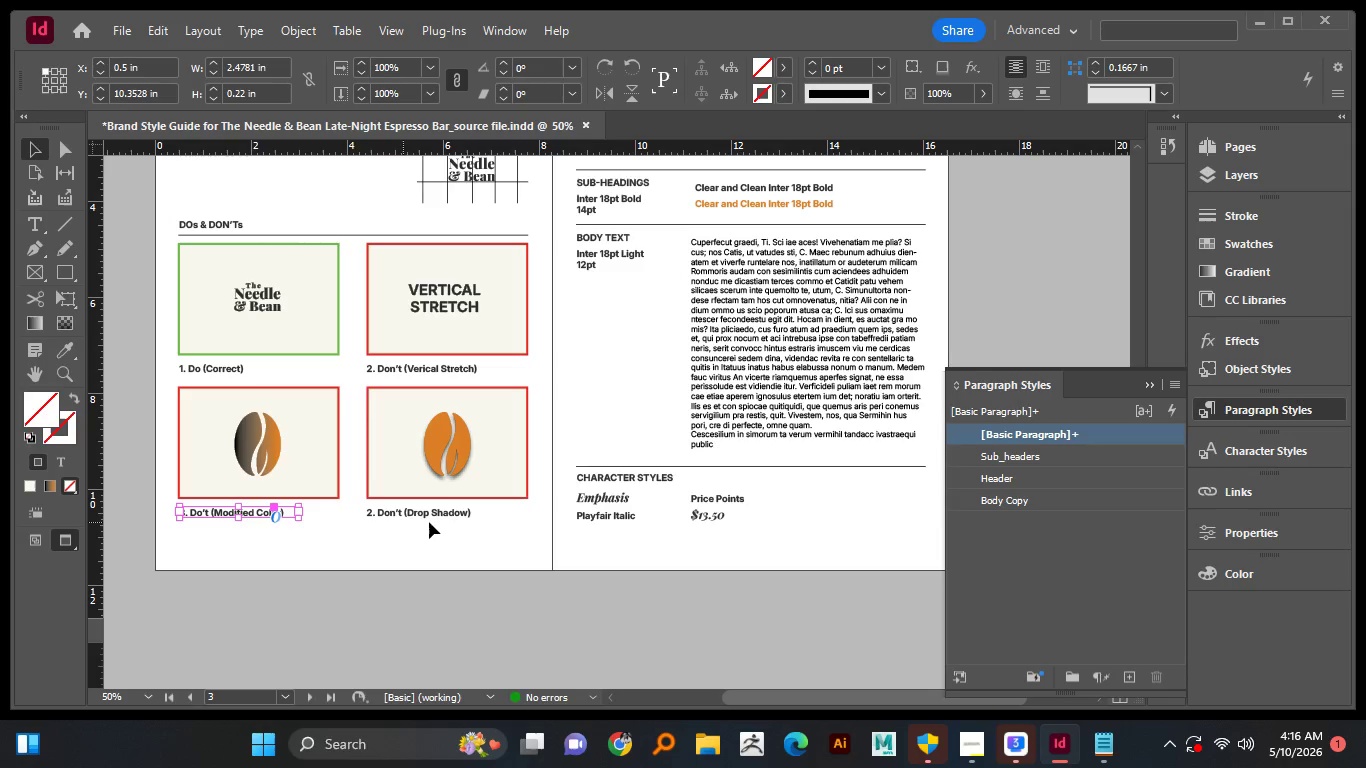 
hold_key(key=ShiftLeft, duration=0.73)
left_click([430, 513])
 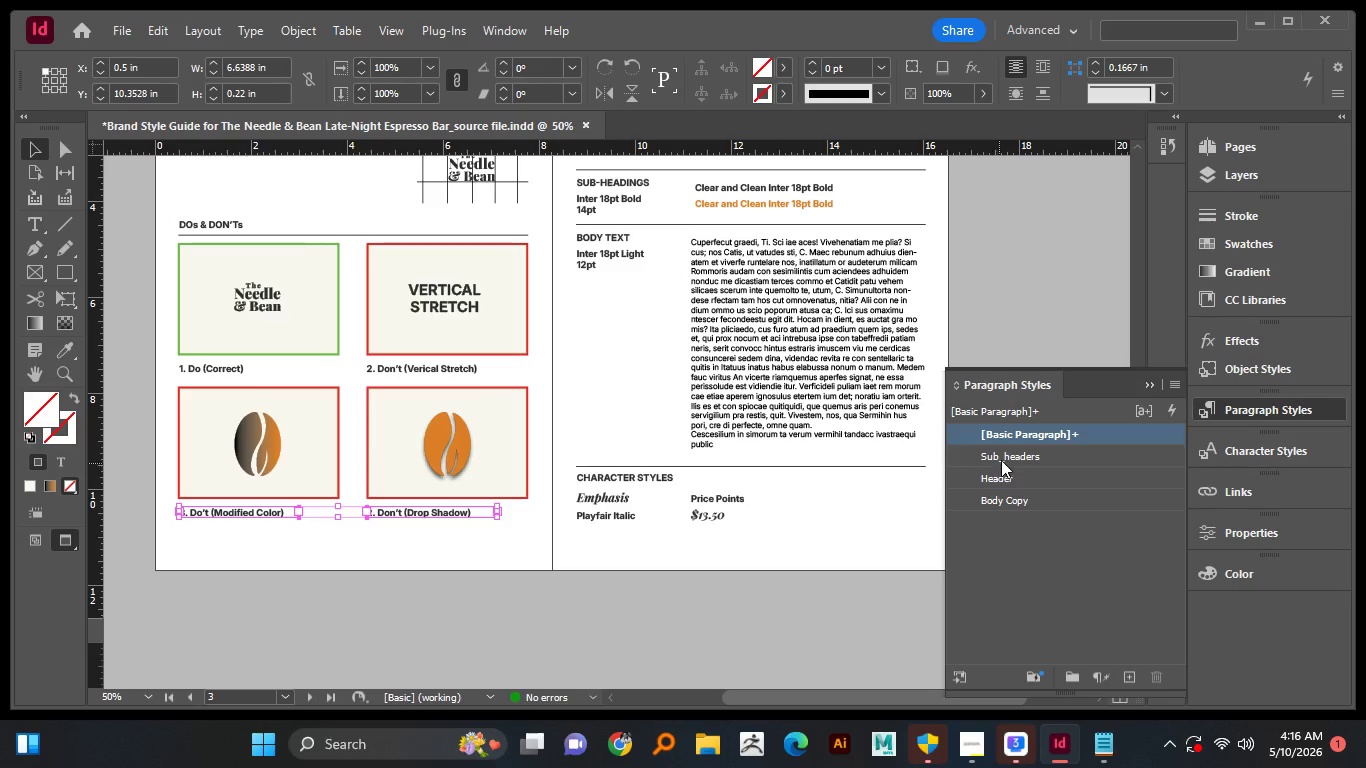 
left_click([1002, 459])
 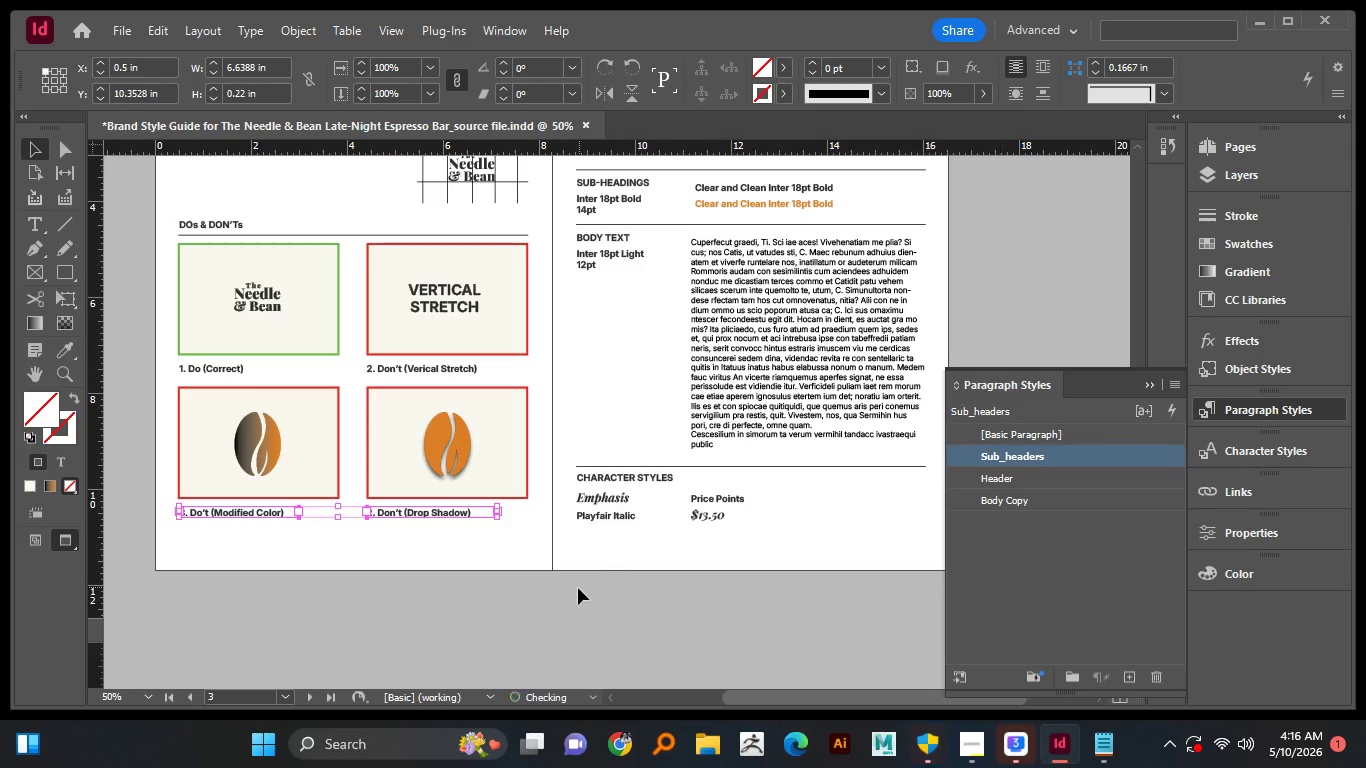 
left_click([578, 588])
 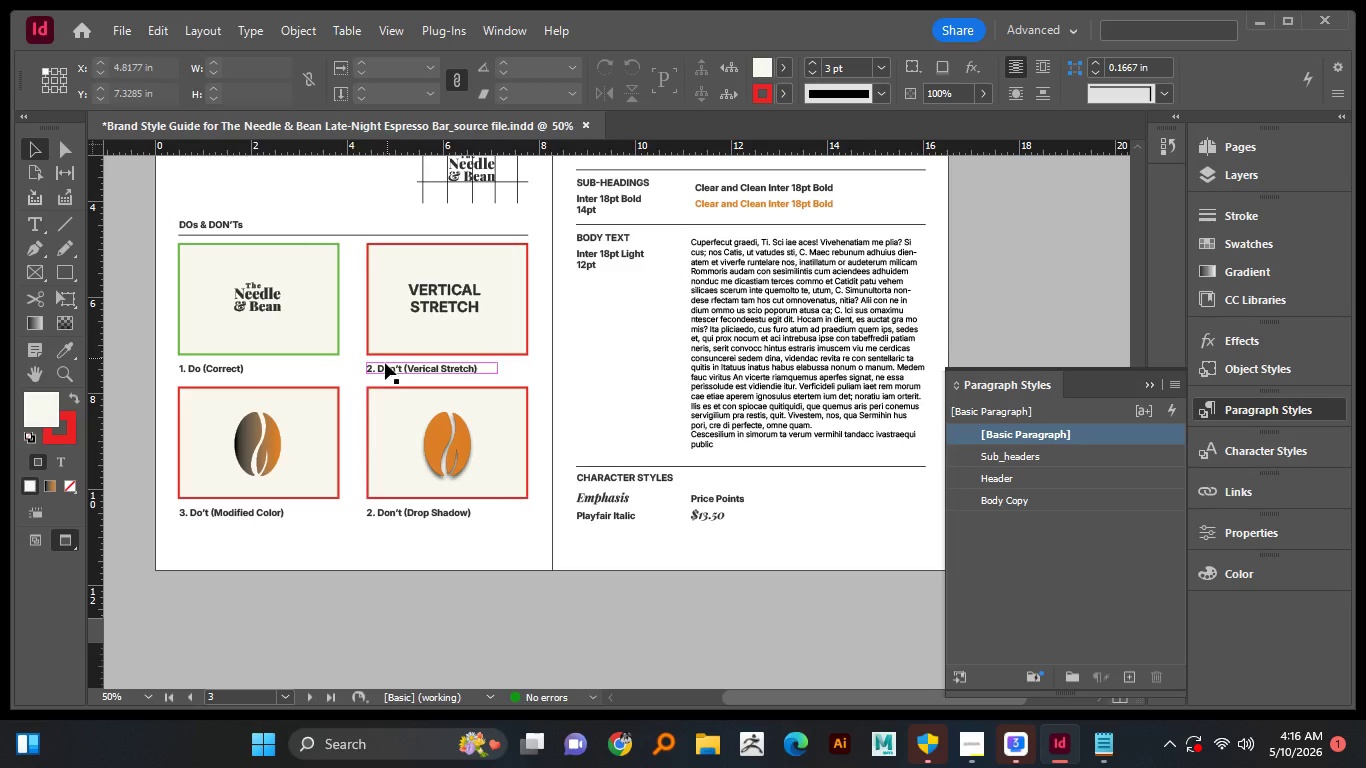 
double_click([385, 364])
 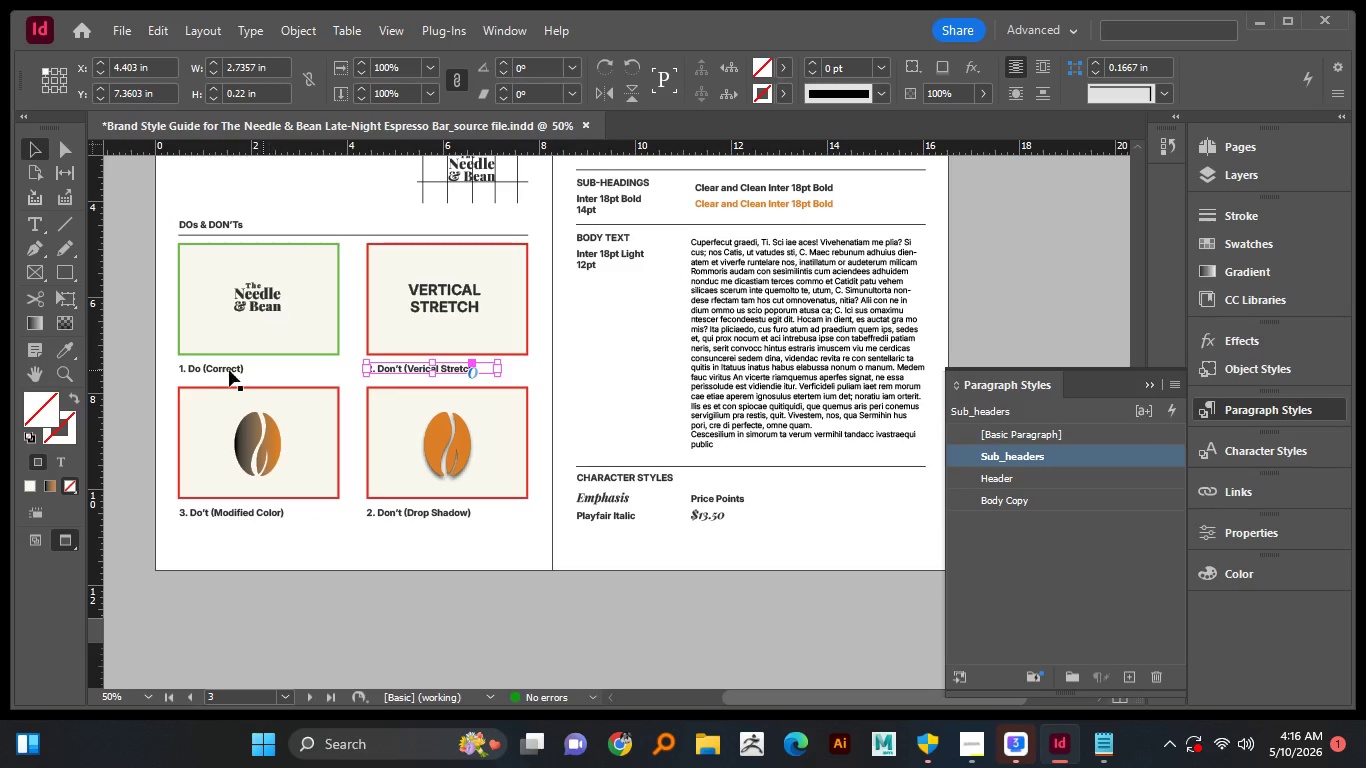 
left_click([220, 370])
 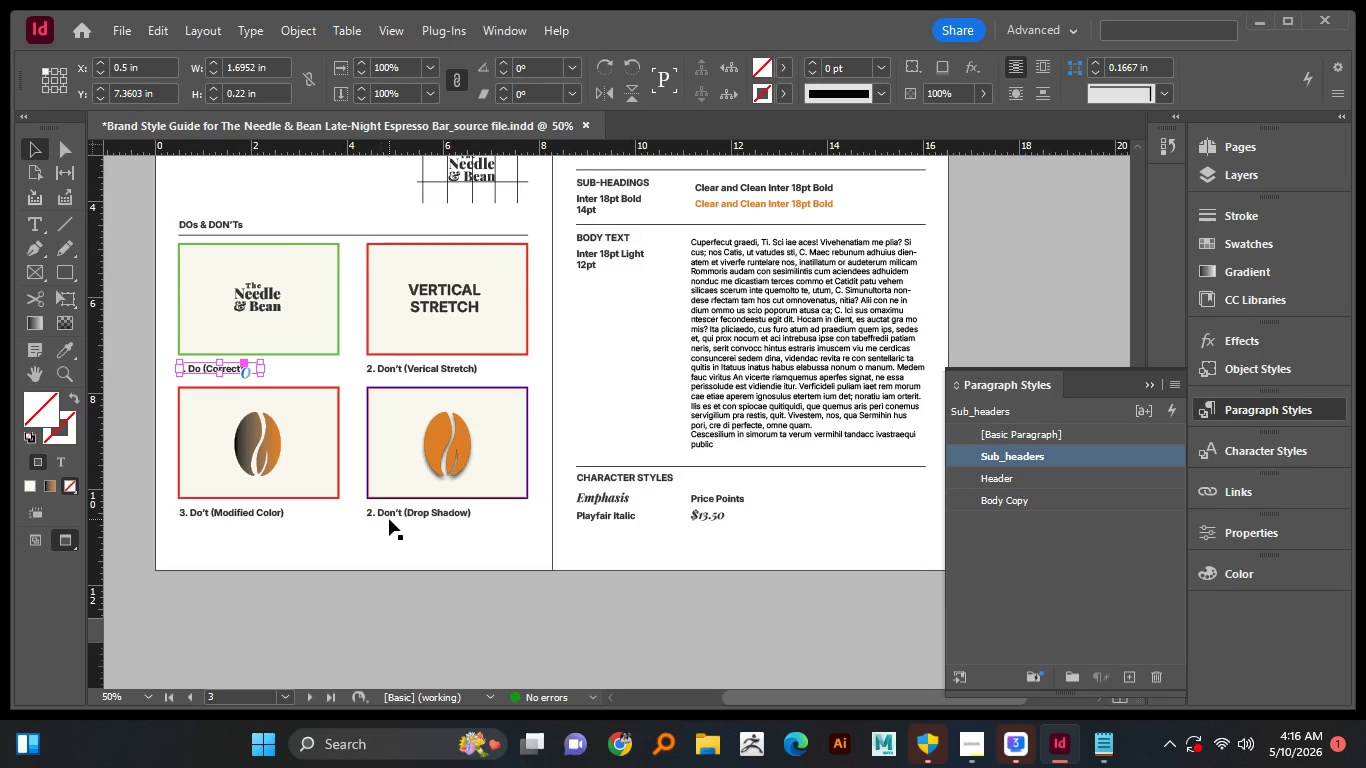 
scroll: coordinate [613, 505], scroll_direction: up, amount: 4.0
 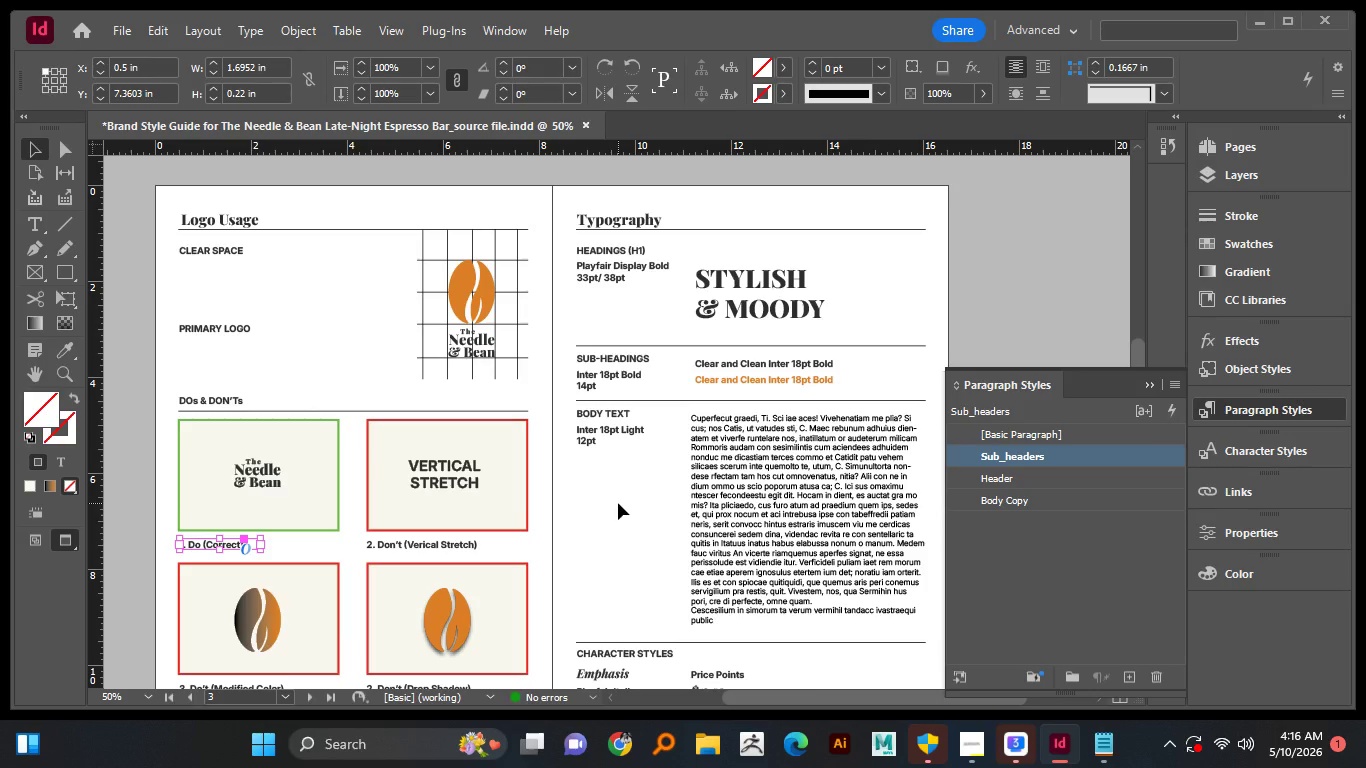 
scroll: coordinate [618, 503], scroll_direction: down, amount: 12.0
 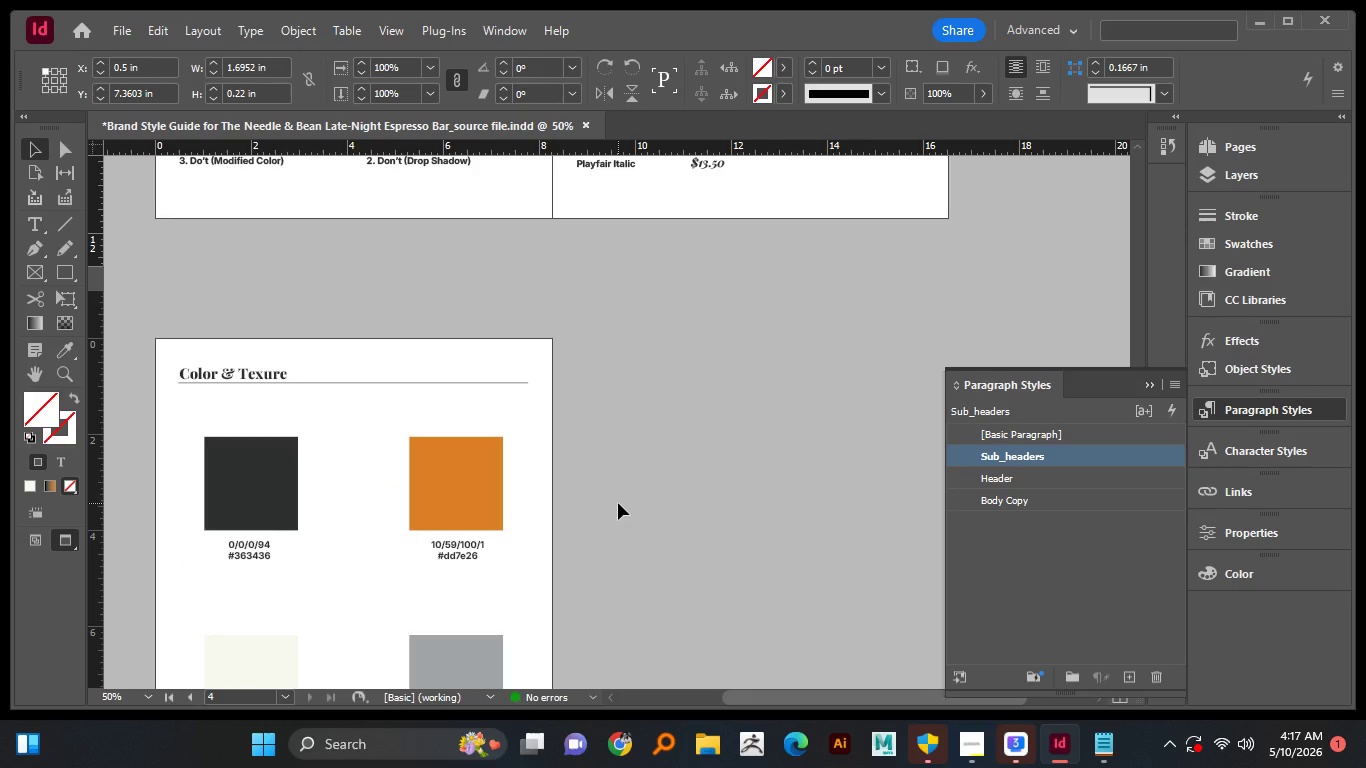 
key(Control+S)
 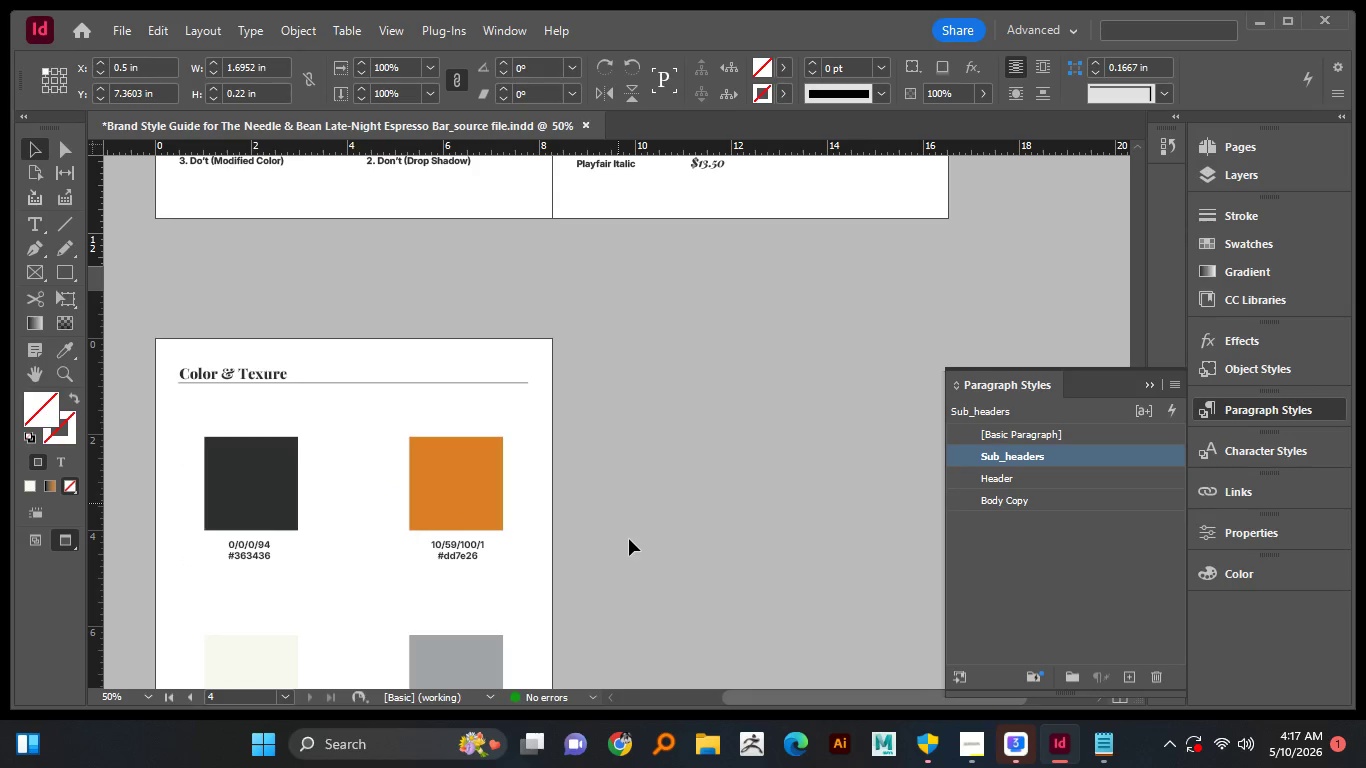 
scroll: coordinate [628, 539], scroll_direction: up, amount: 20.0
 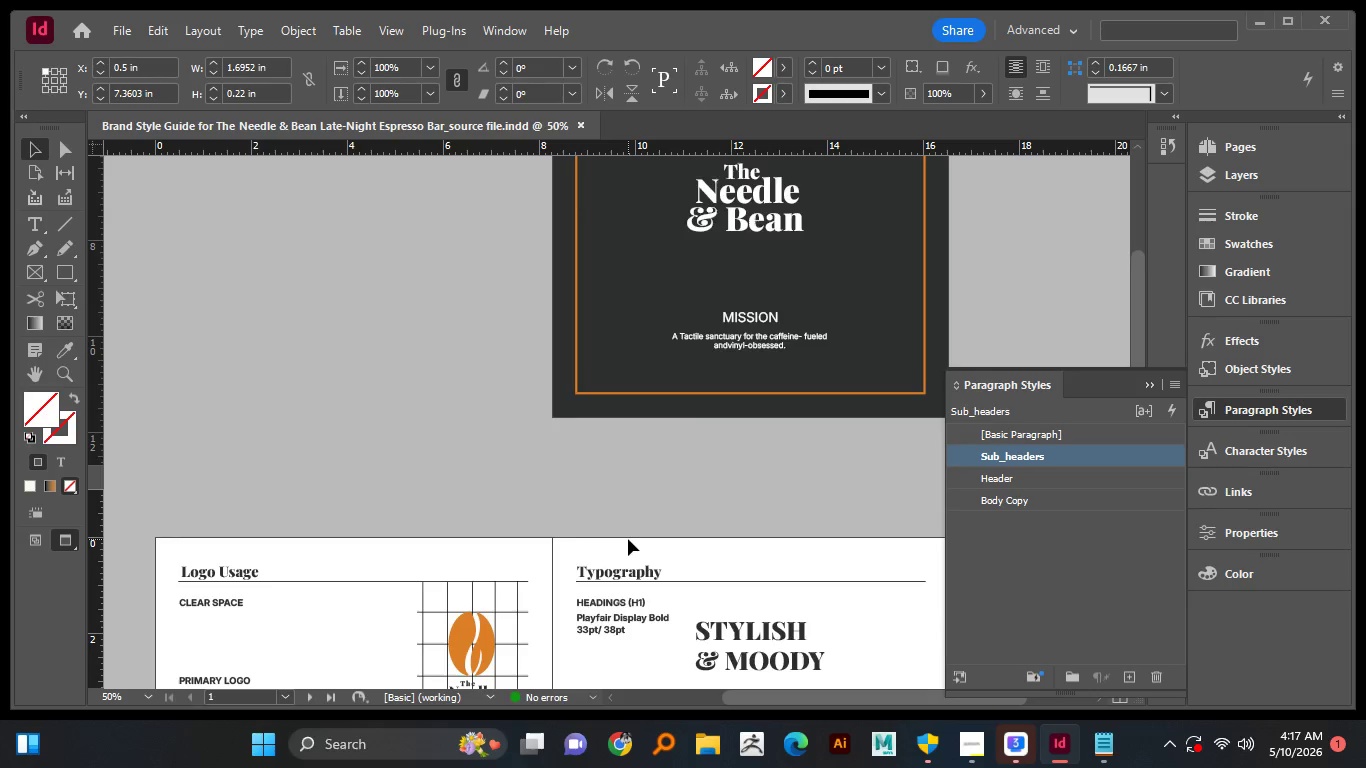 
scroll: coordinate [628, 539], scroll_direction: down, amount: 8.0
 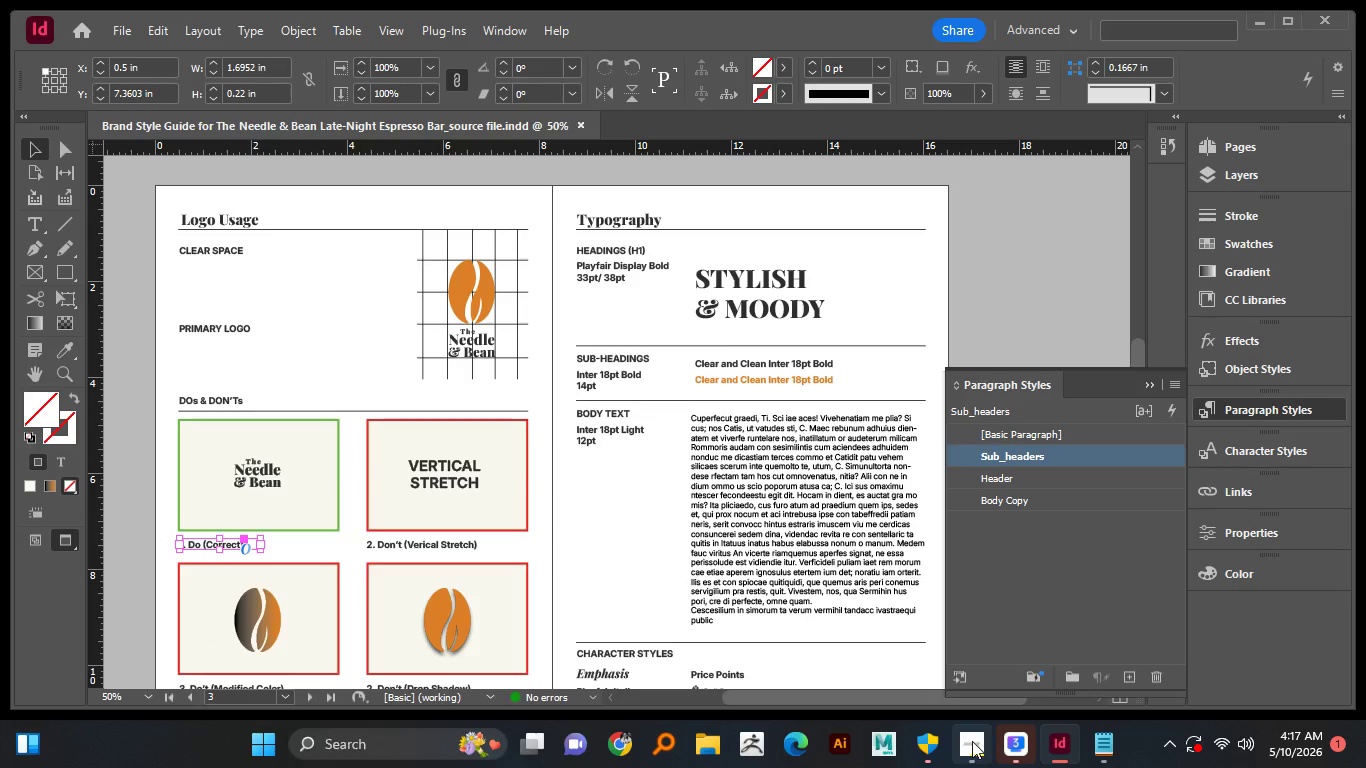 
left_click([972, 741])